 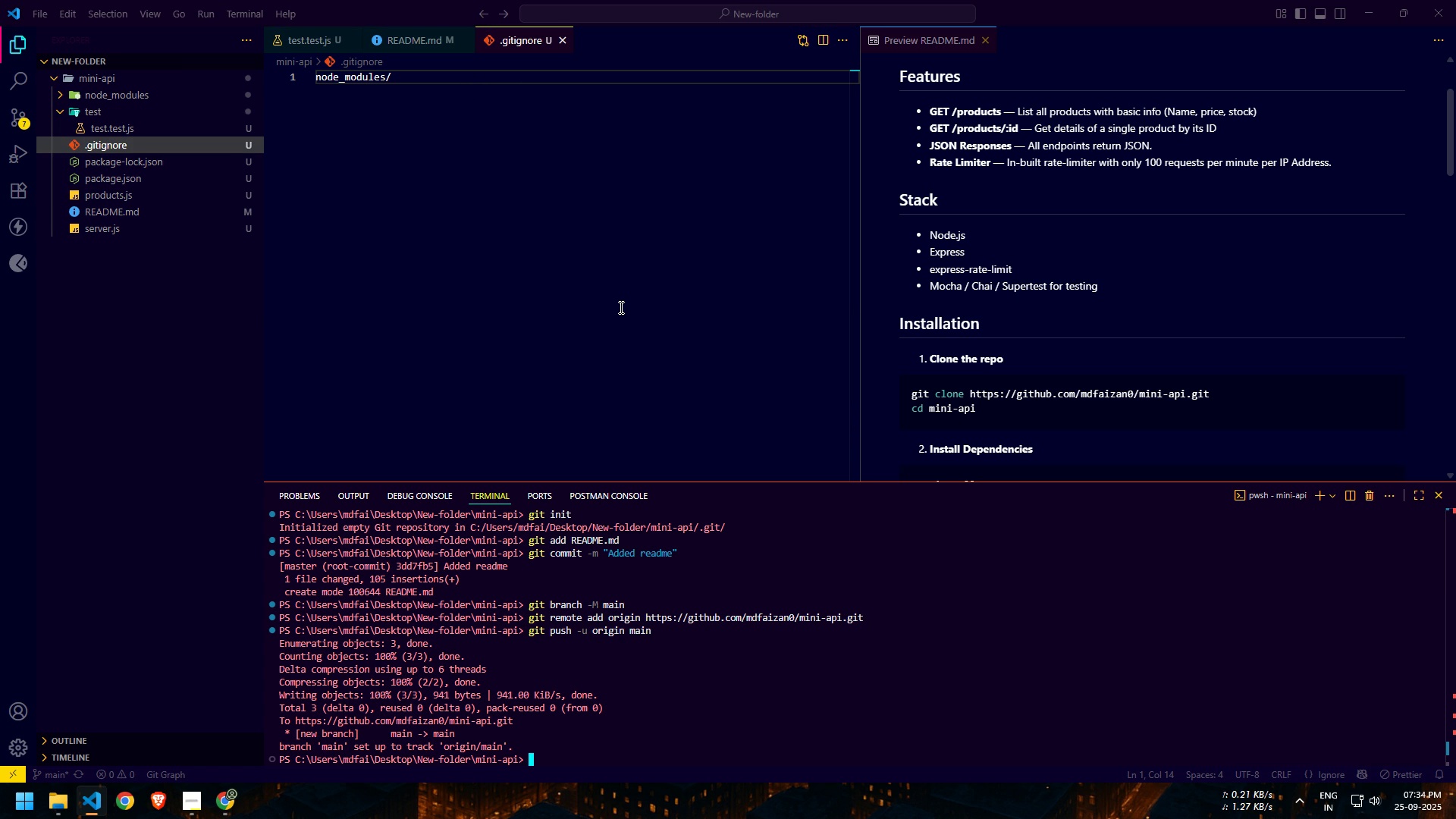 
type(git add .)
 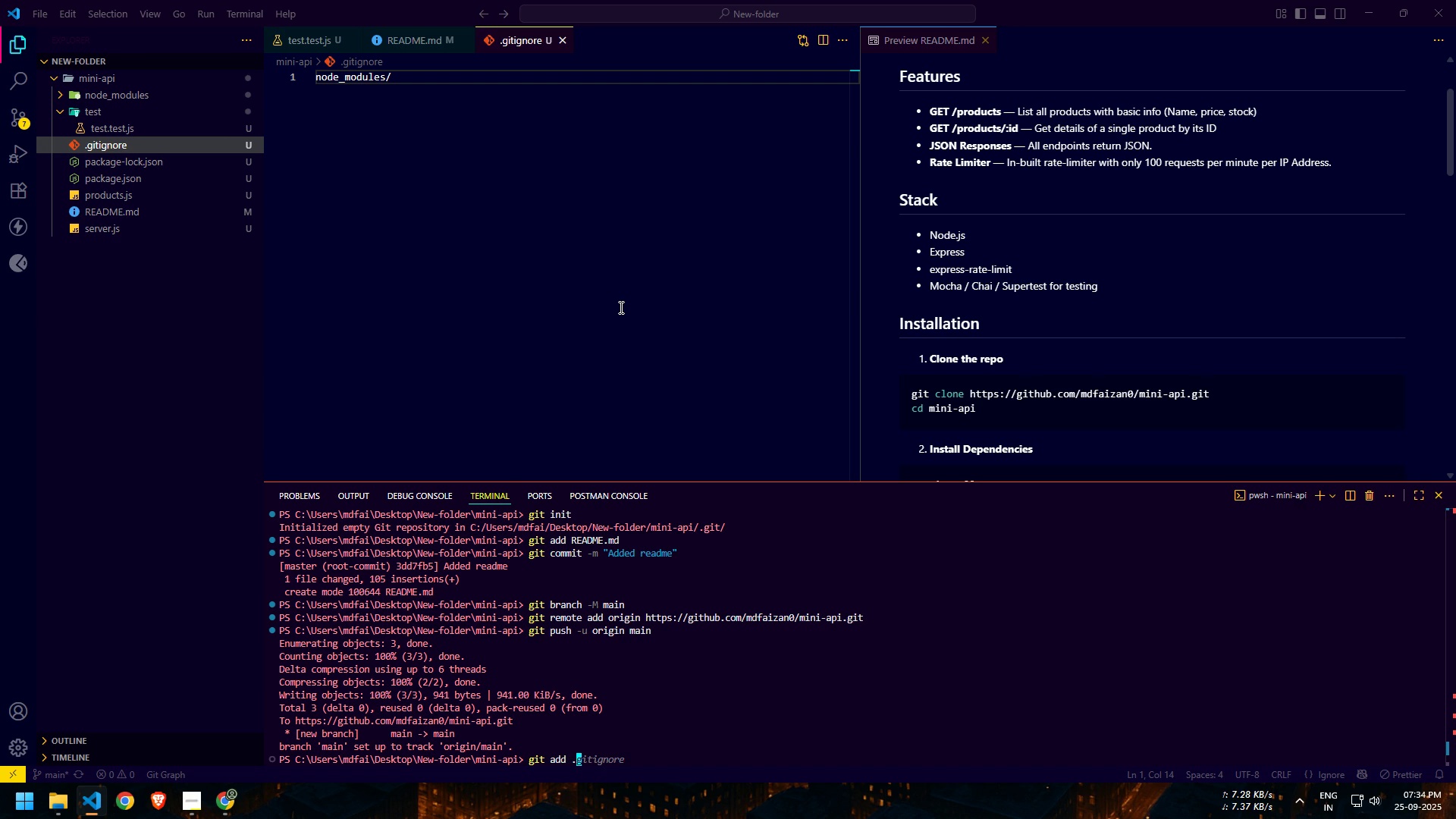 
key(Enter)
 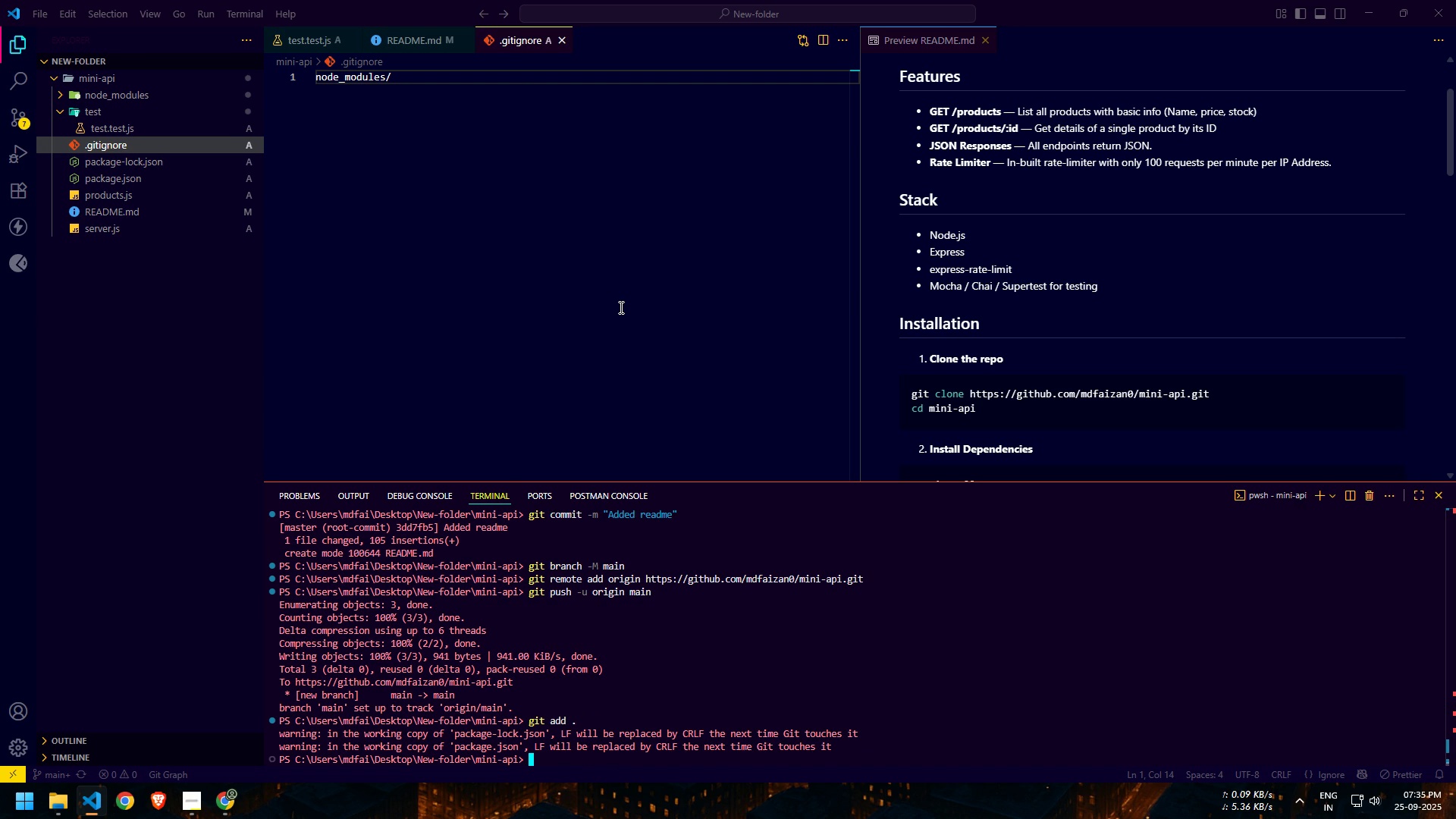 
wait(5.2)
 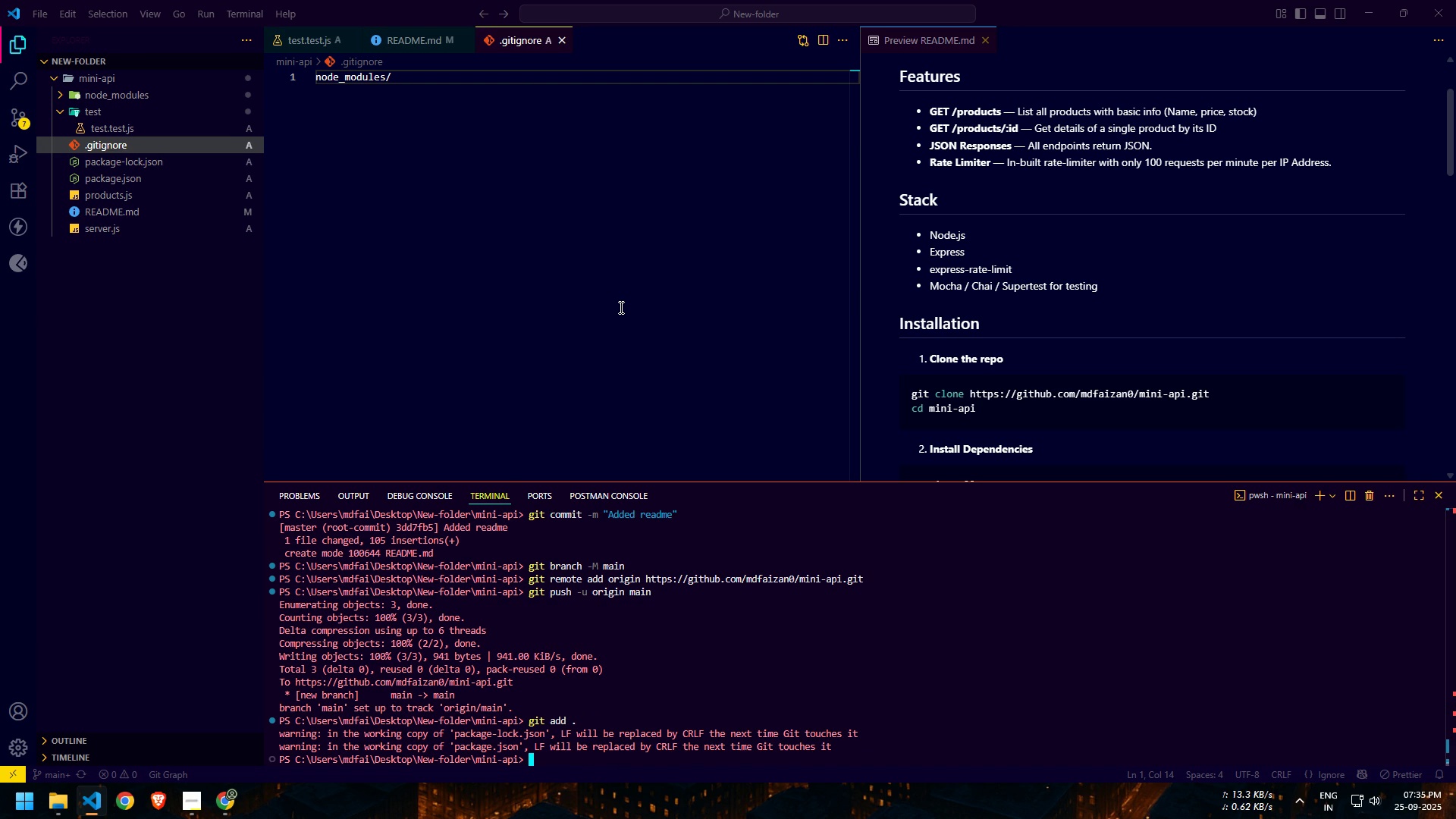 
type(git commit -m "Addid)
key(Backspace)
key(Backspace)
type(ing )